 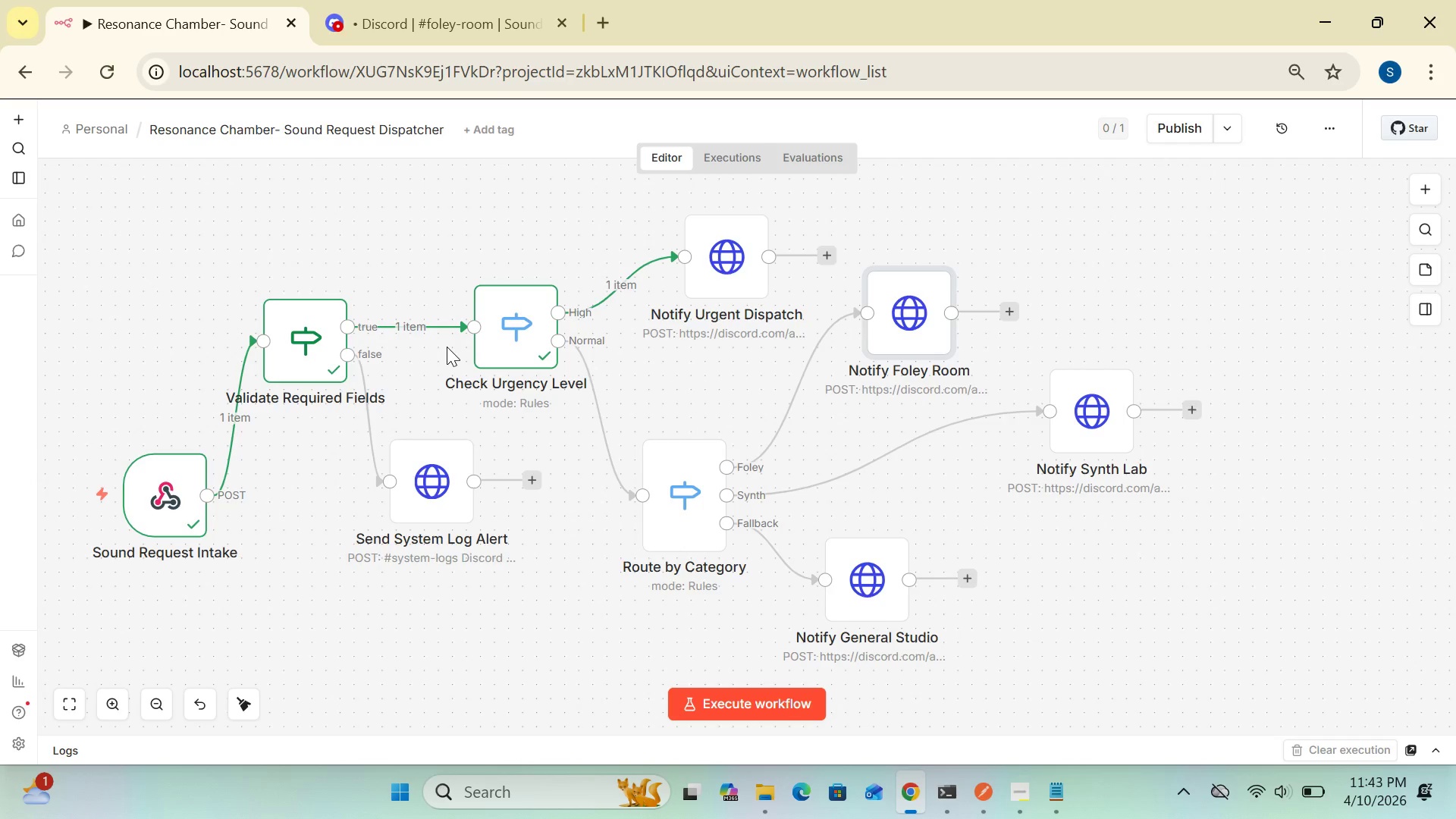 
left_click([538, 343])
 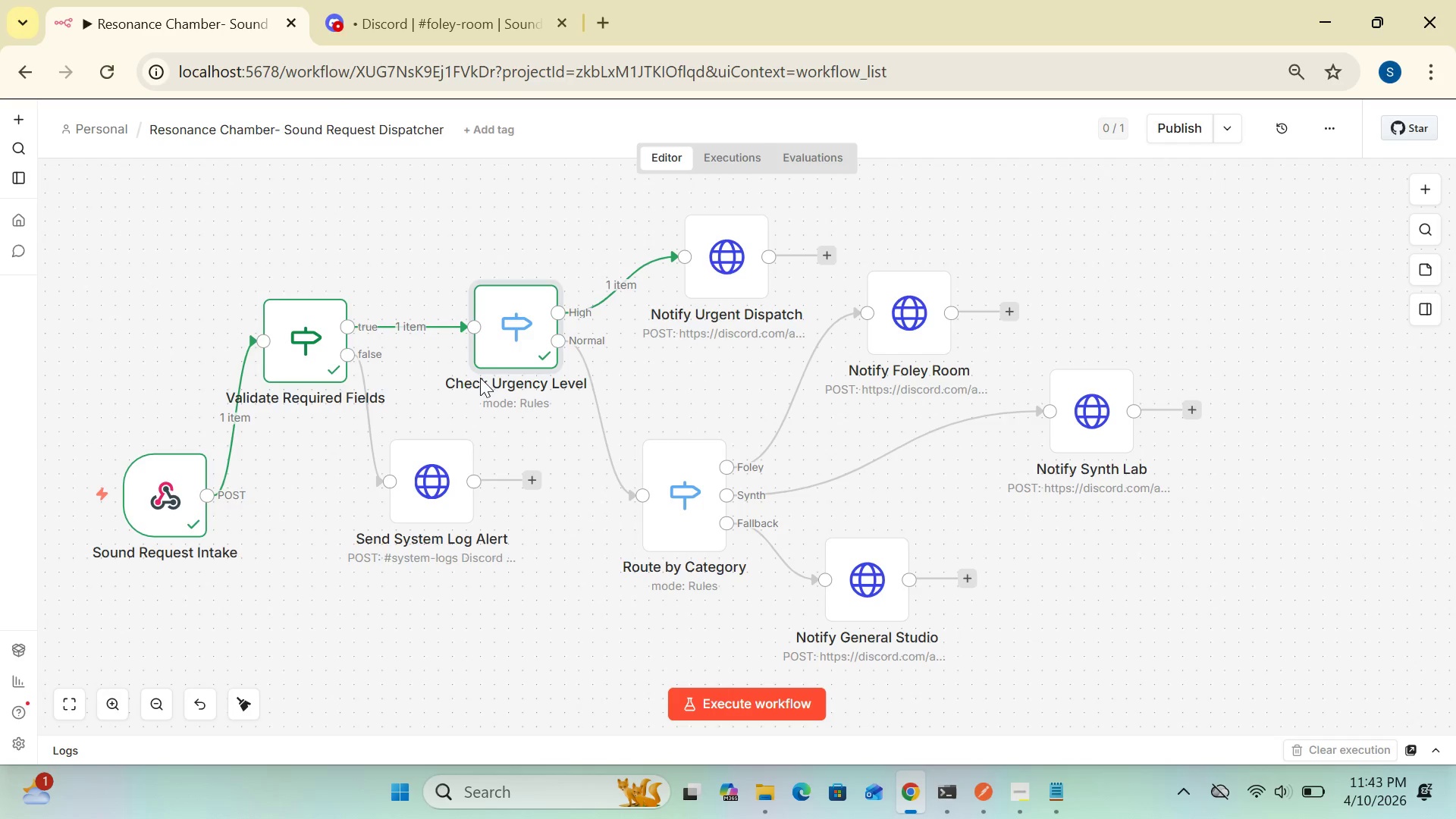 
mouse_move([384, 443])
 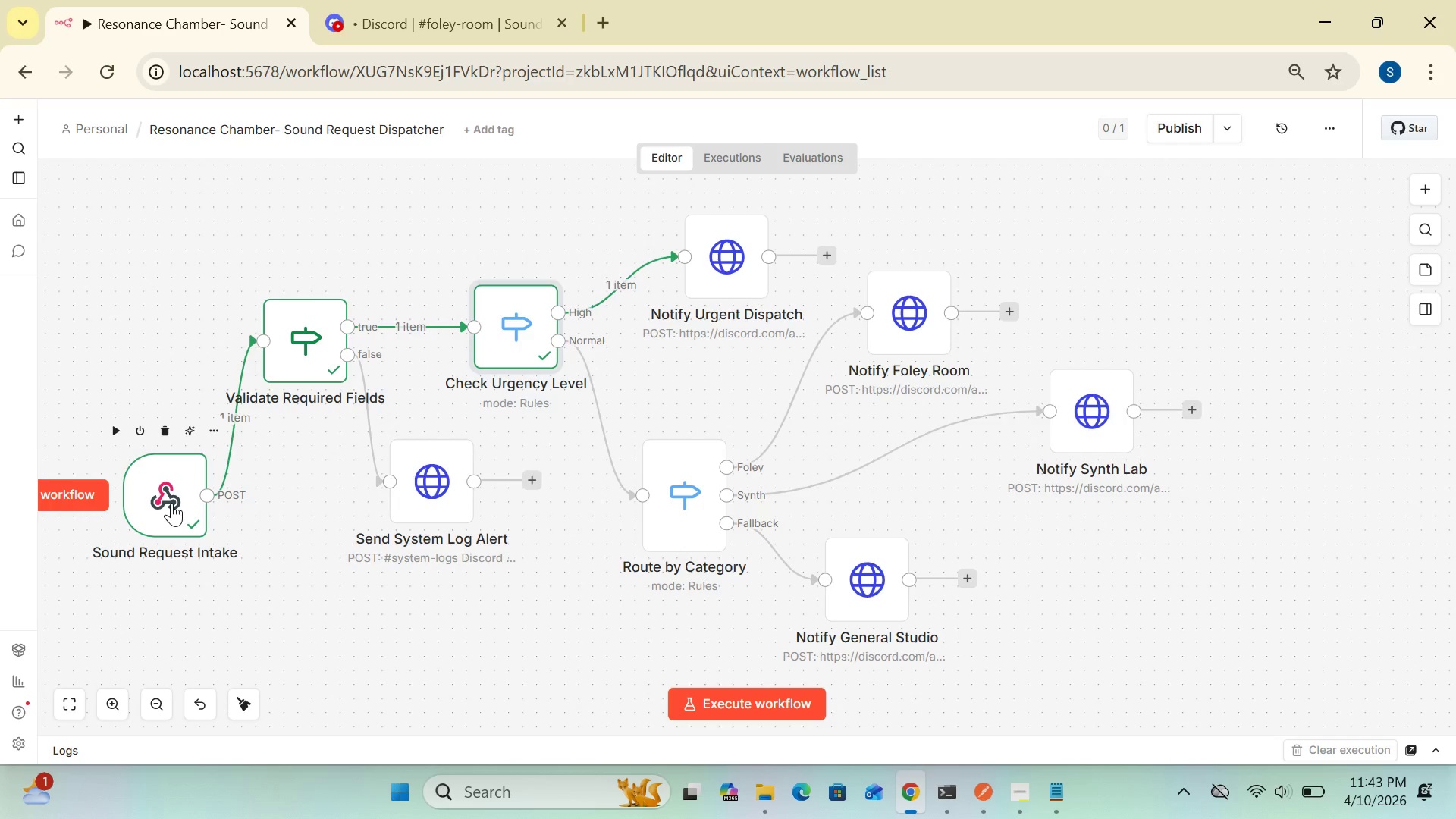 
double_click([171, 503])
 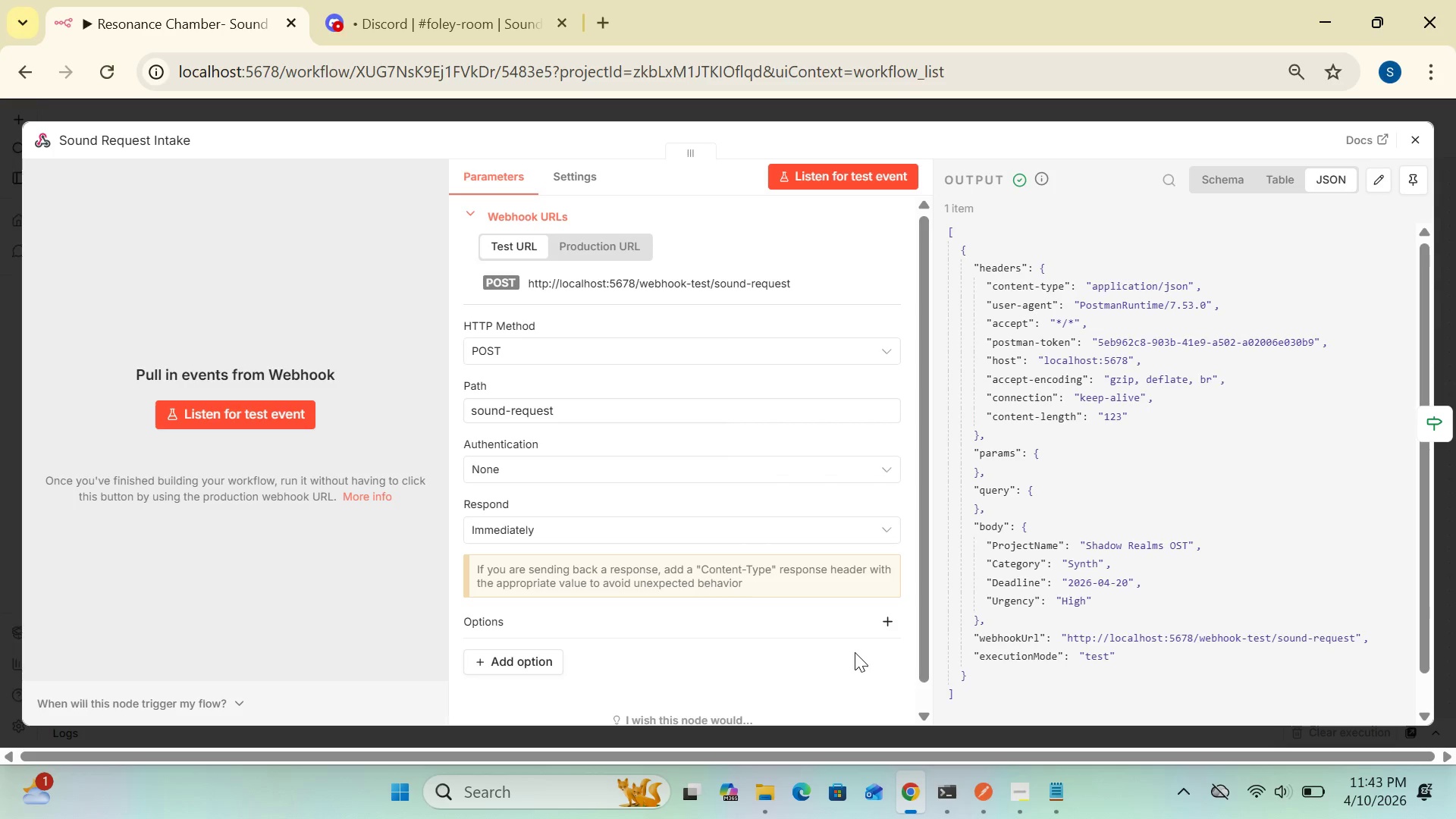 
wait(35.37)
 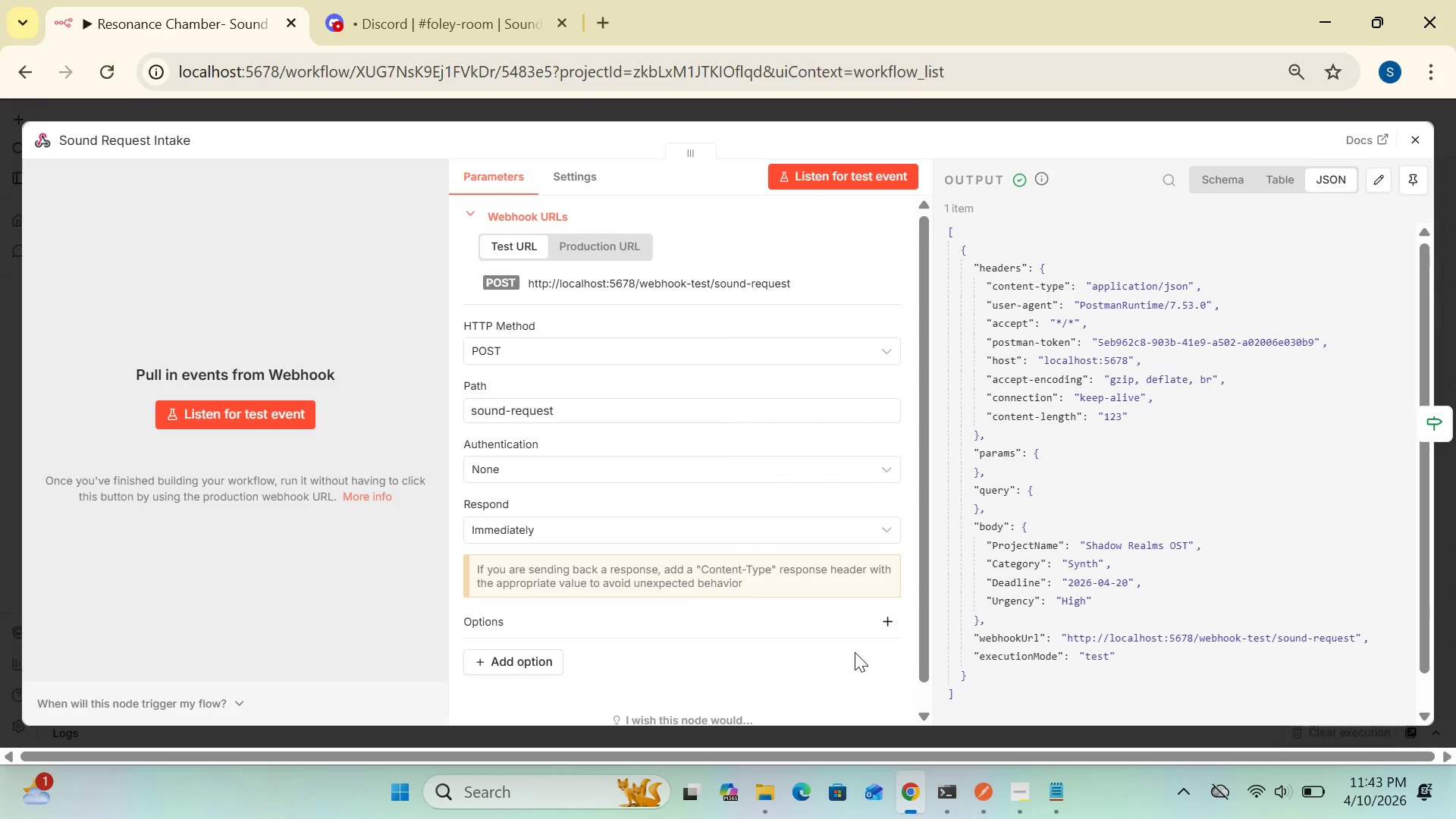 
mouse_move([1398, 183])
 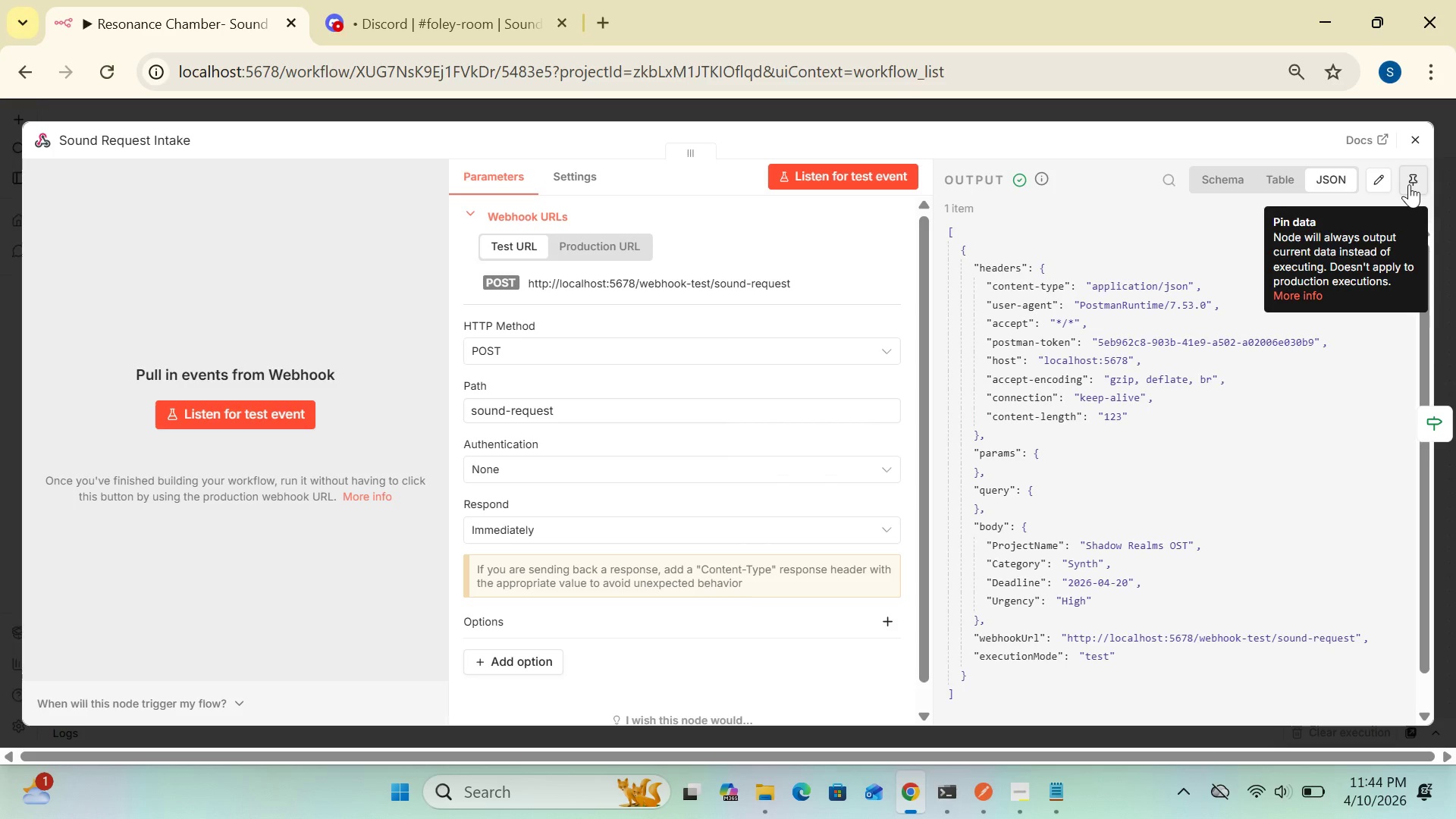 
mouse_move([1382, 192])
 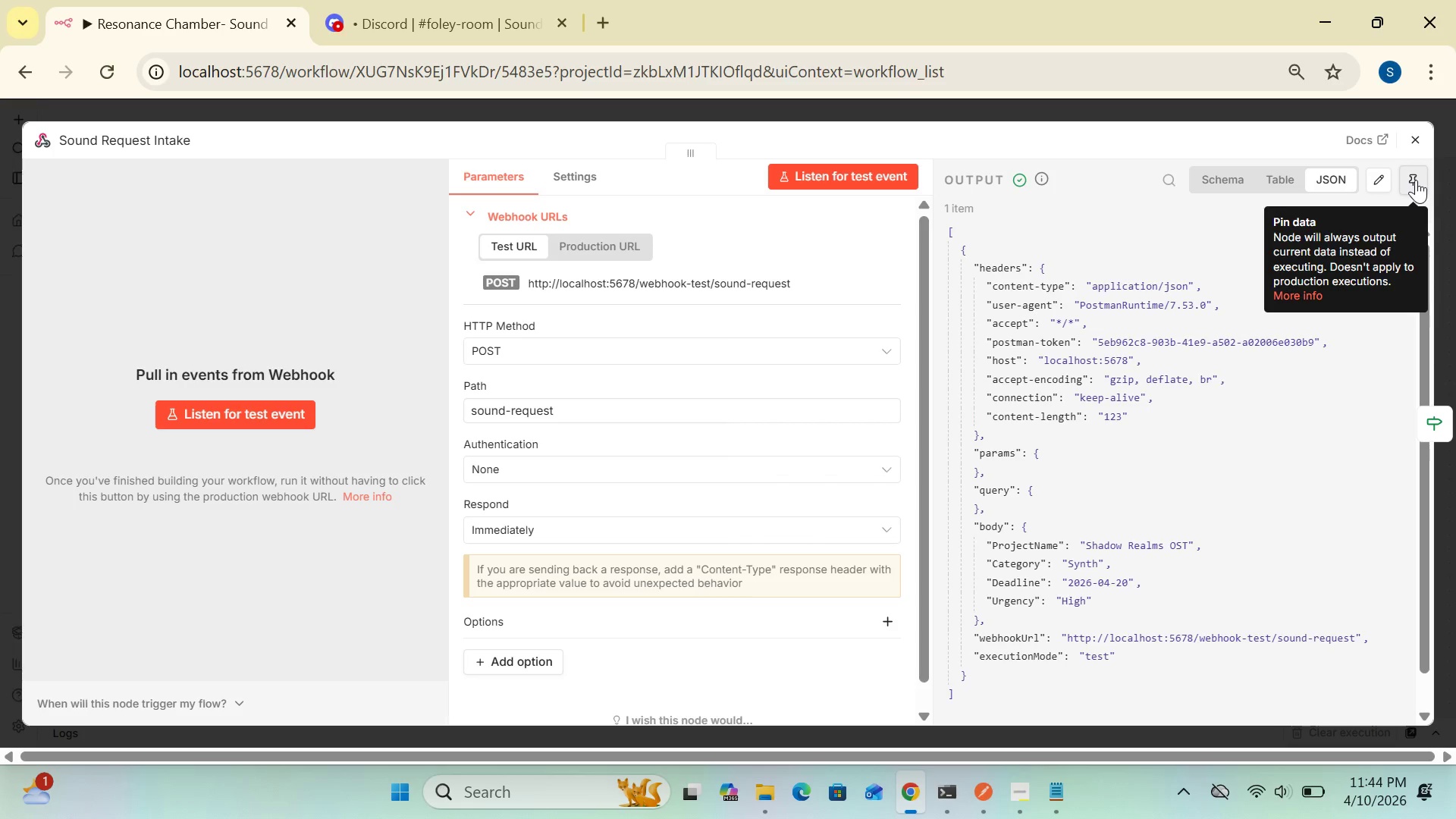 
wait(33.17)
 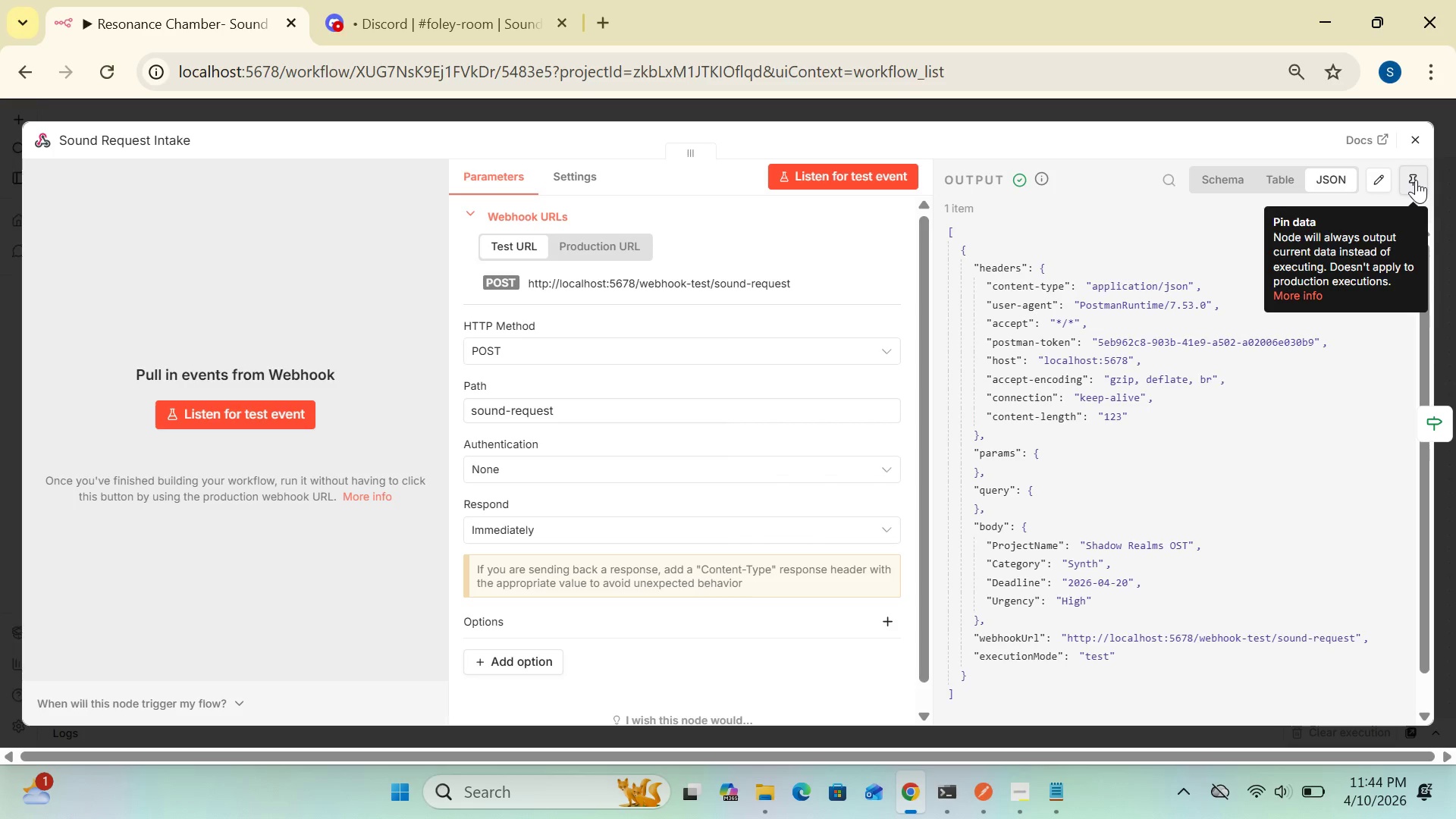 
left_click([1187, 542])
 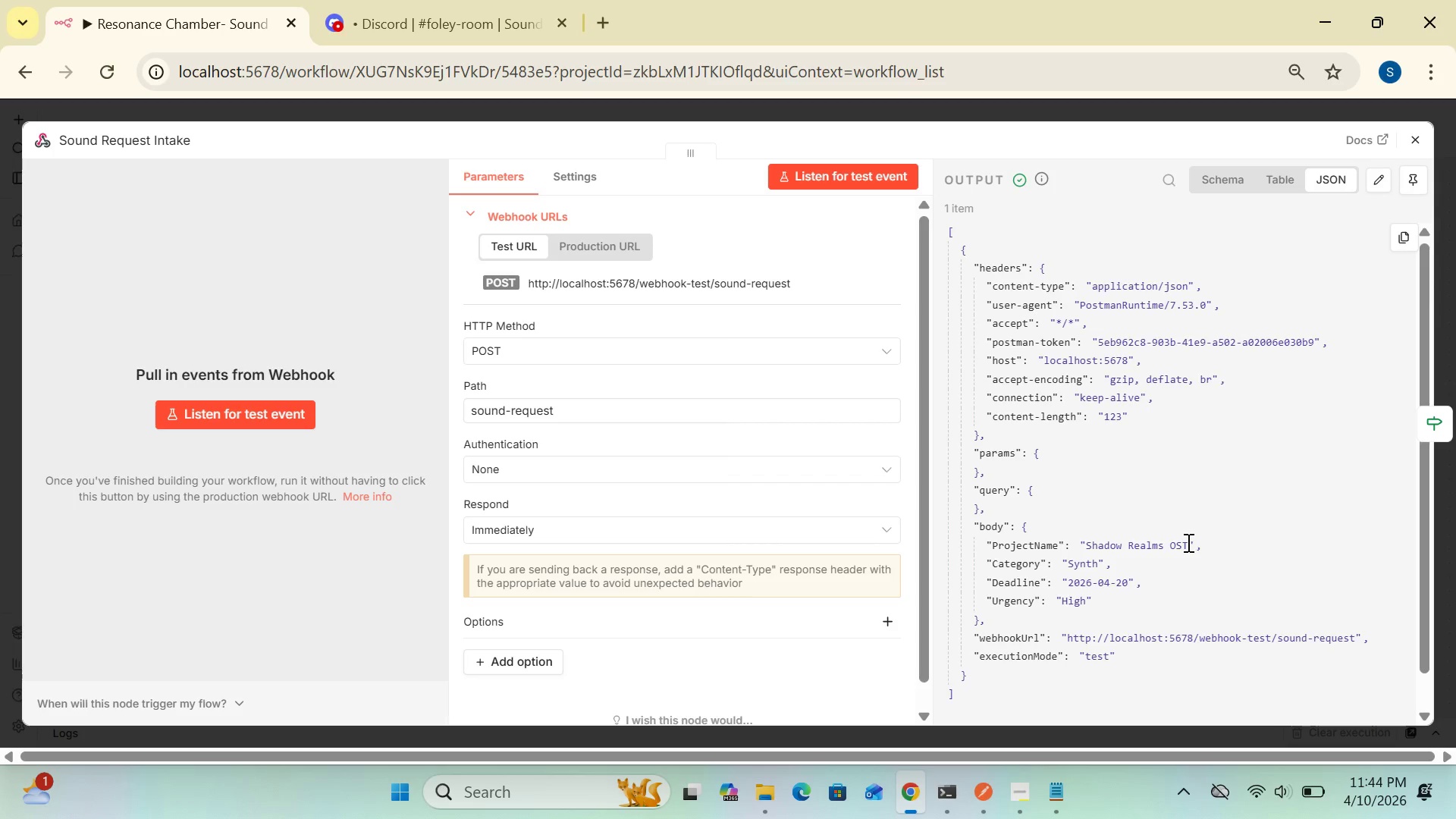 
wait(21.44)
 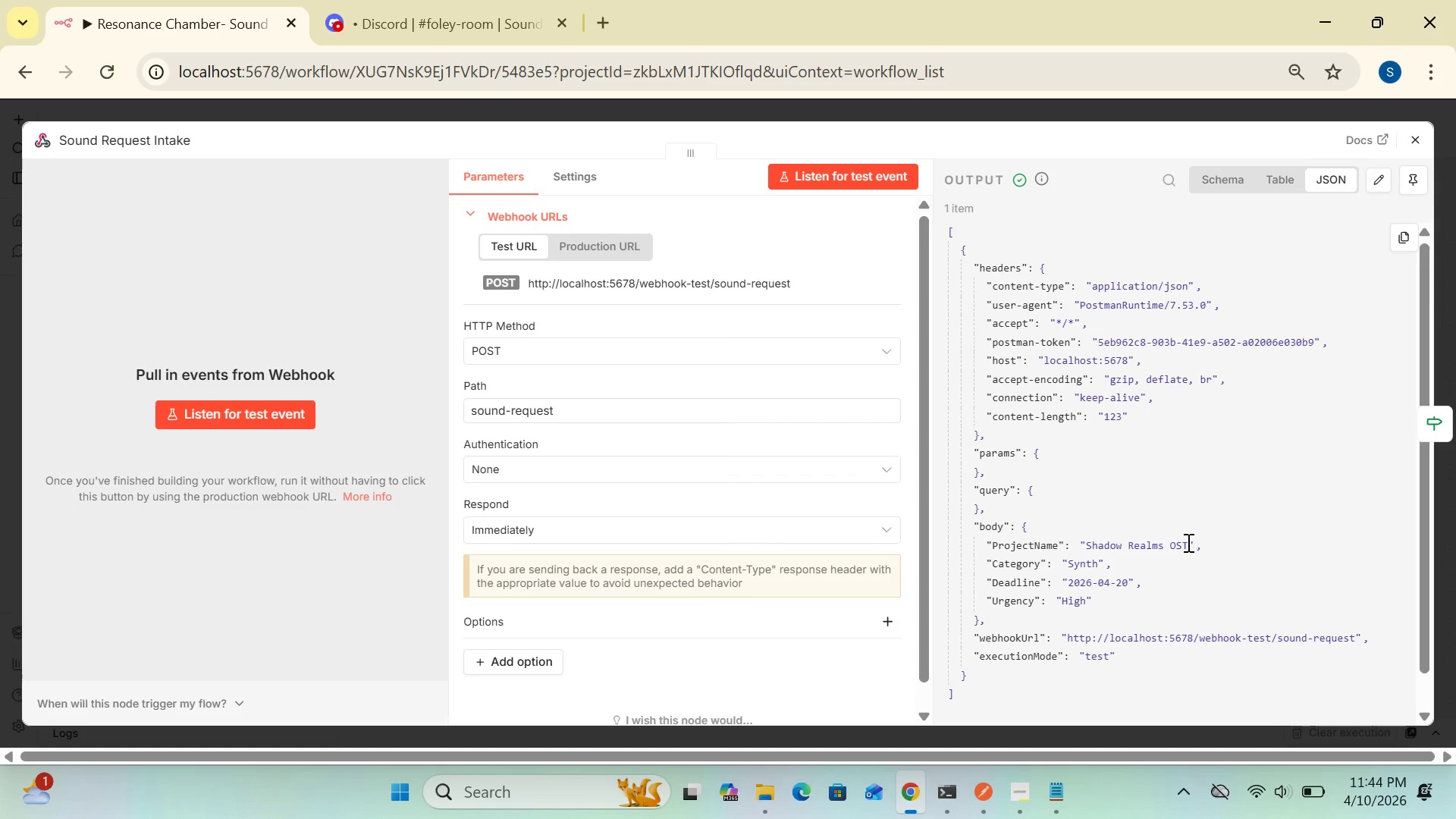 
left_click_drag(start_coordinate=[1429, 567], to_coordinate=[1423, 584])
 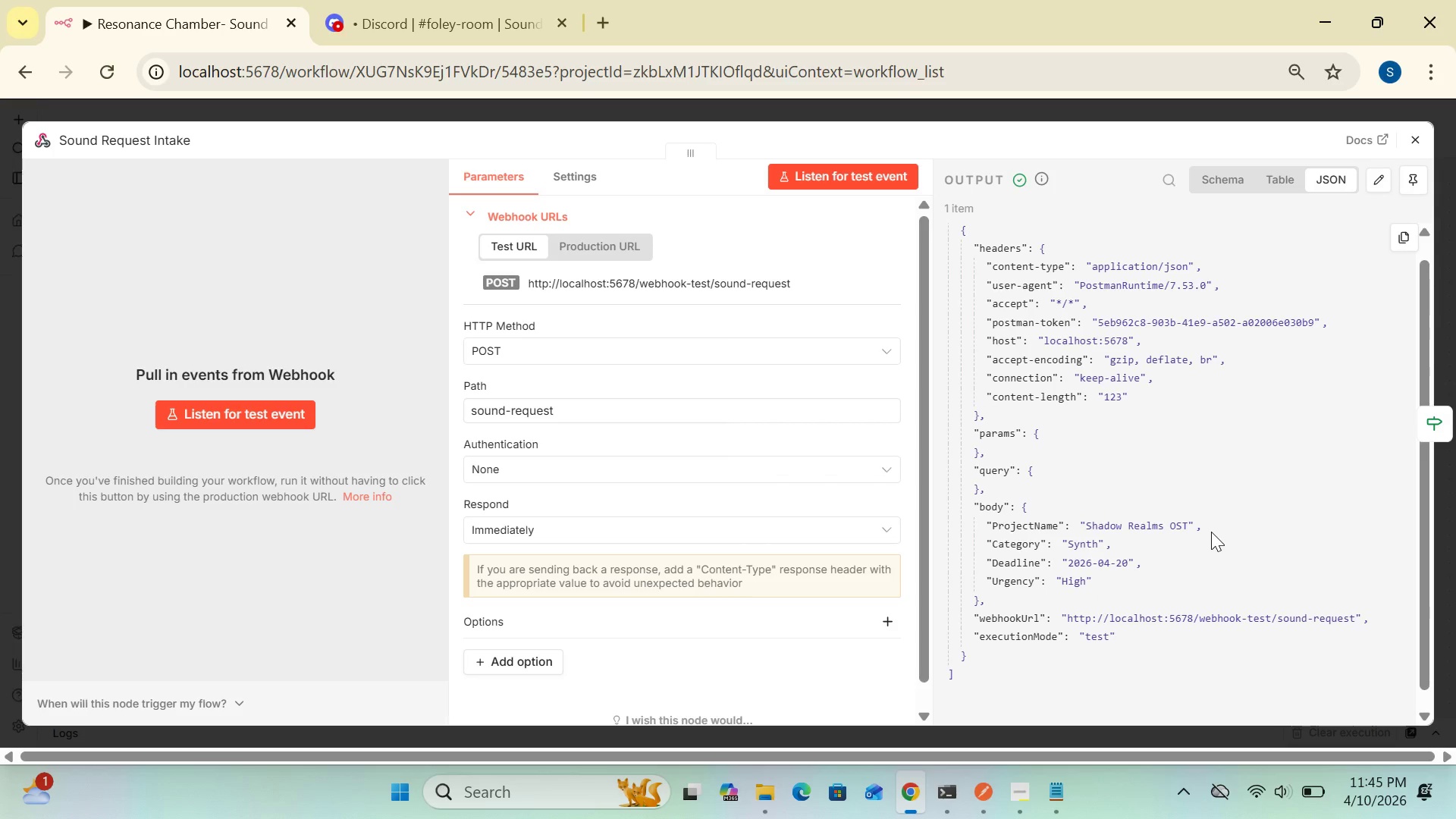 
wait(22.58)
 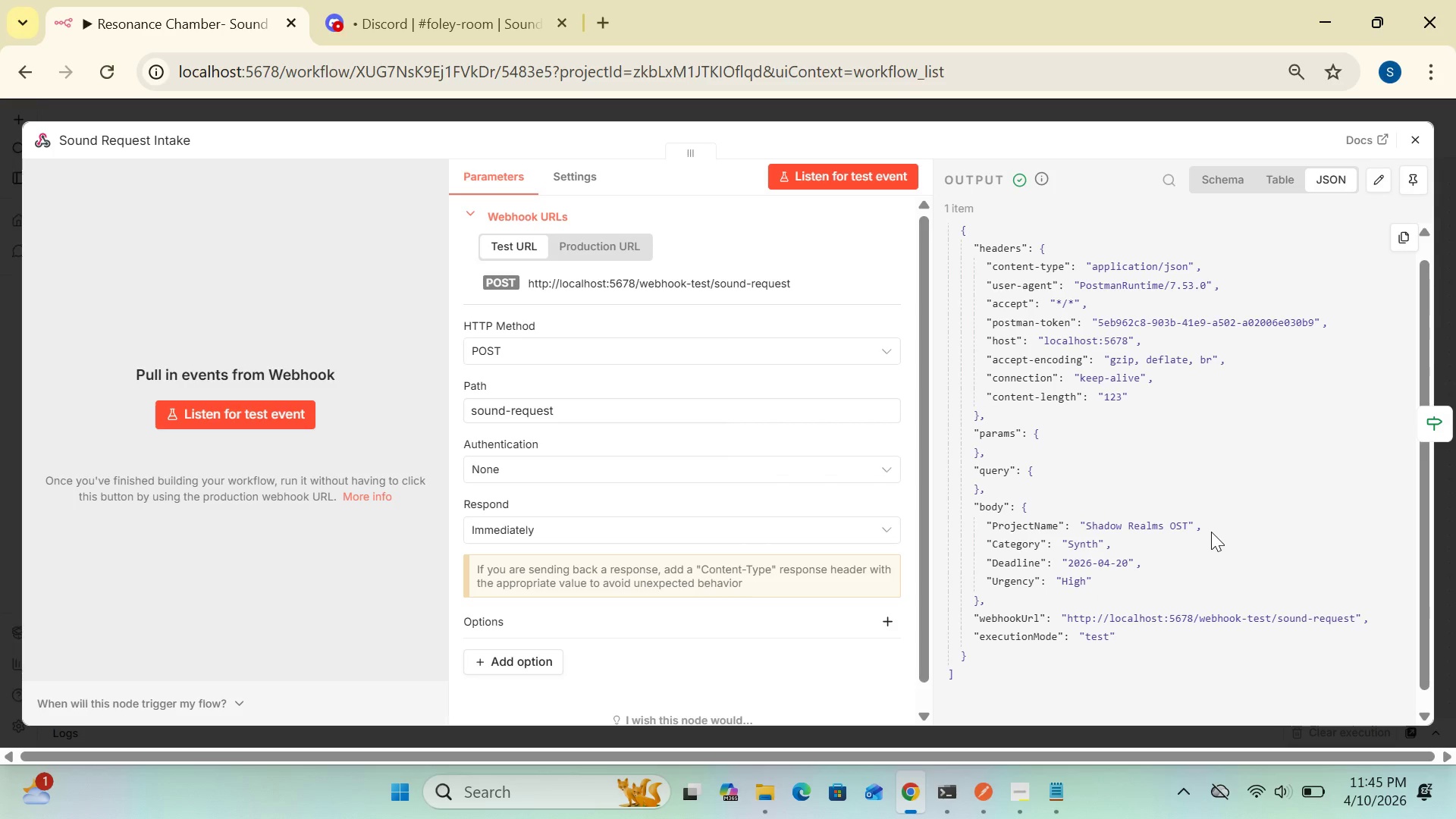 
left_click([1187, 526])
 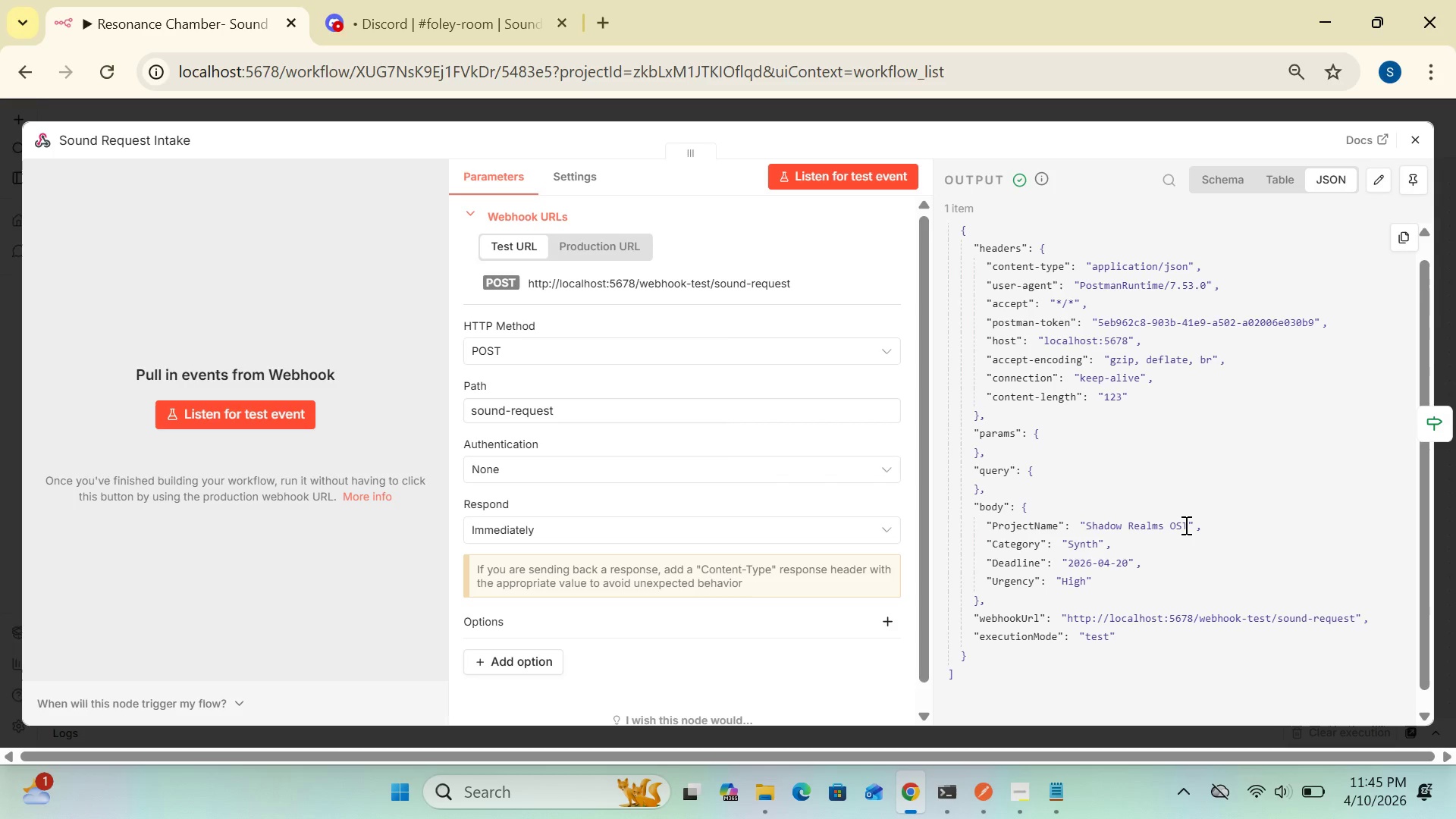 
double_click([1185, 525])
 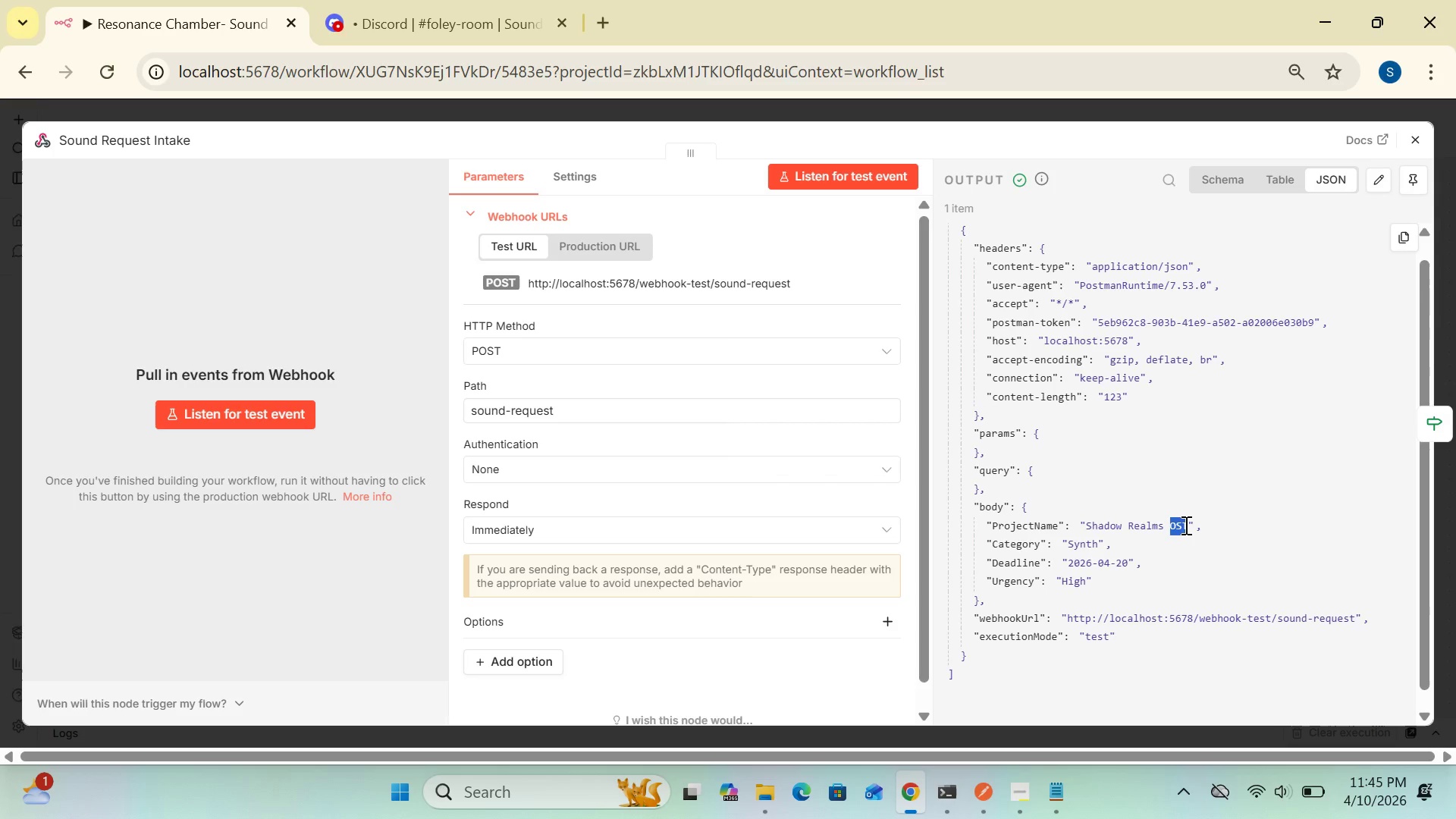 
key(Backspace)
 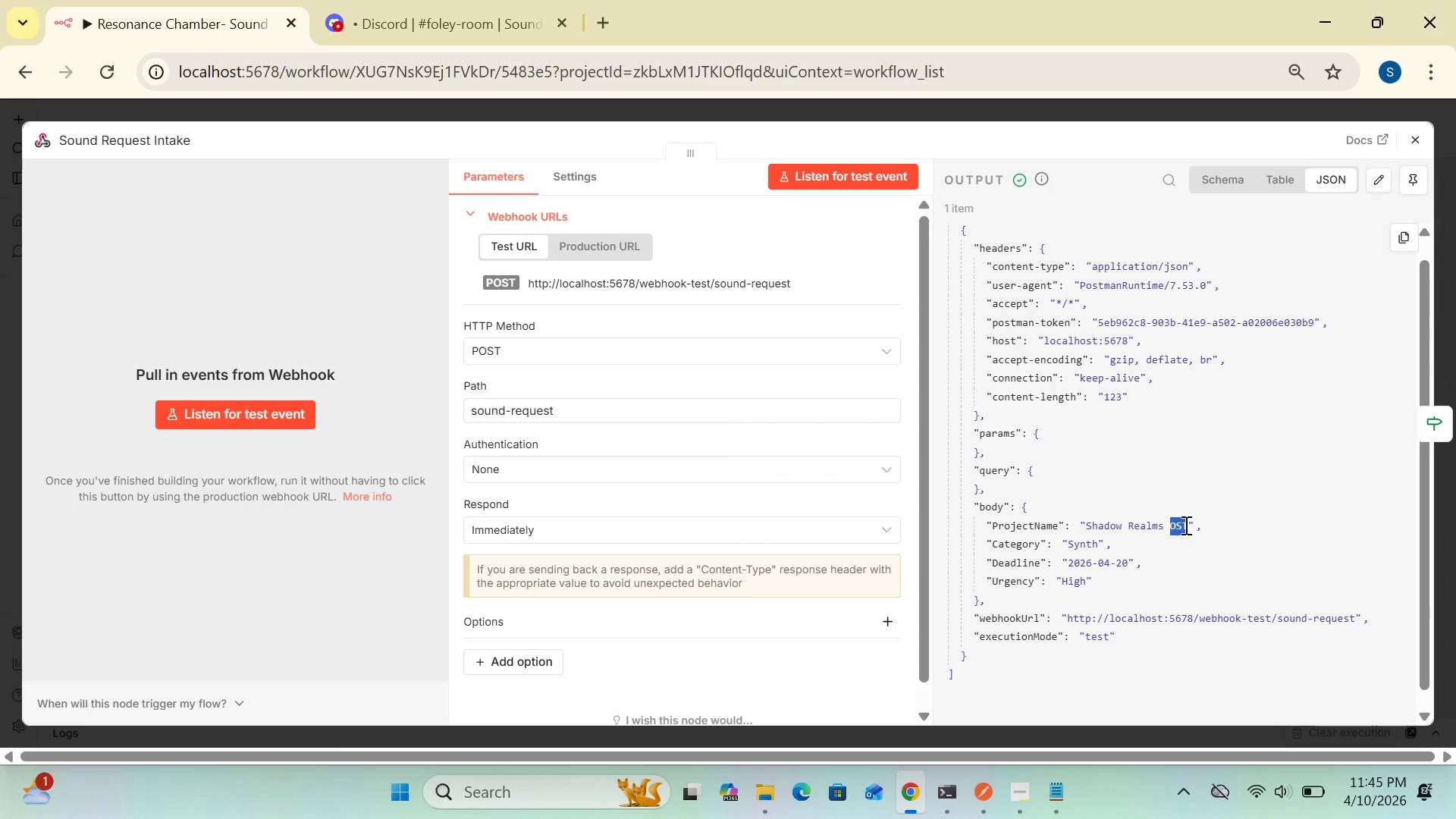 
key(Backspace)
 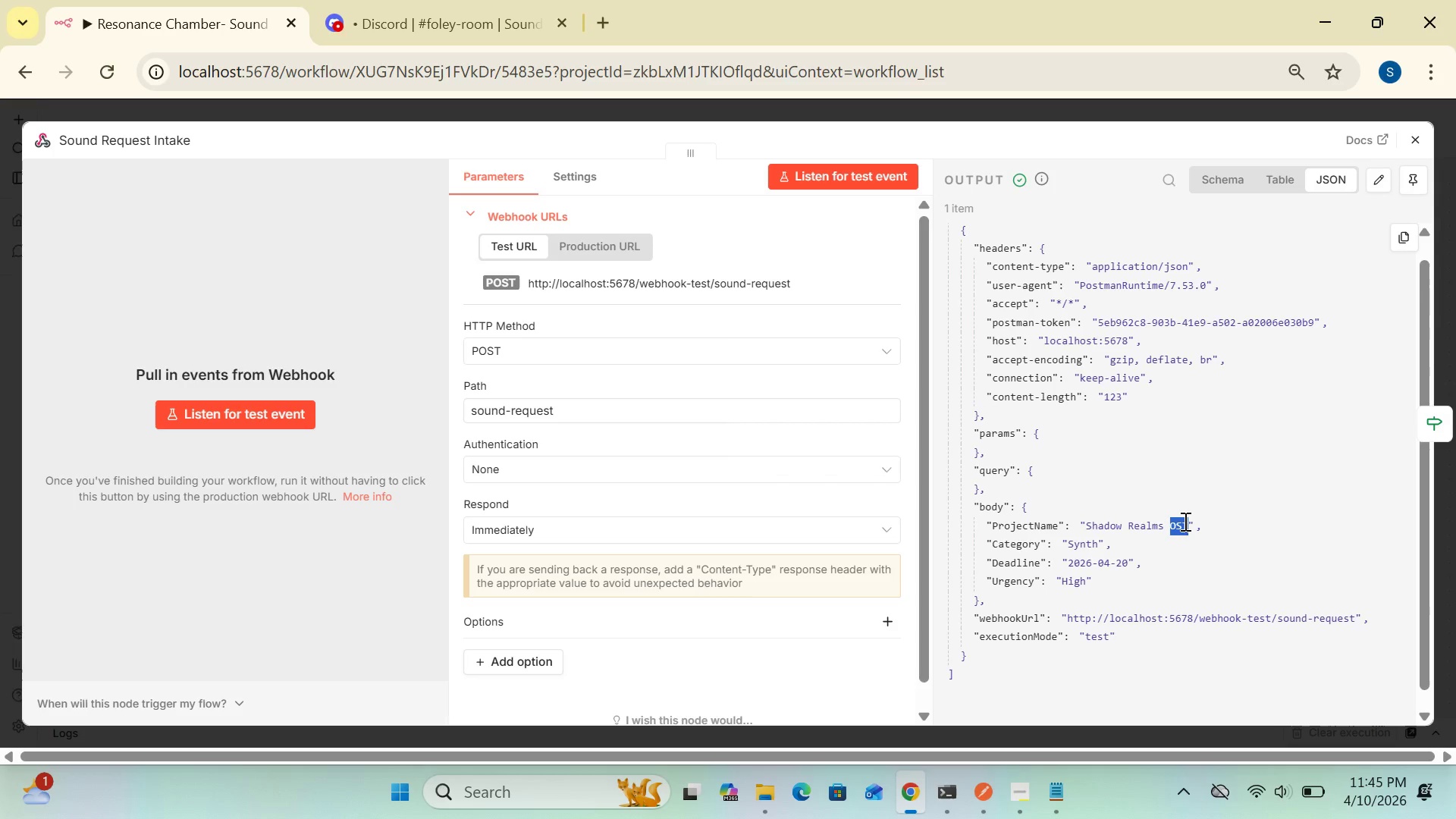 
double_click([1184, 521])
 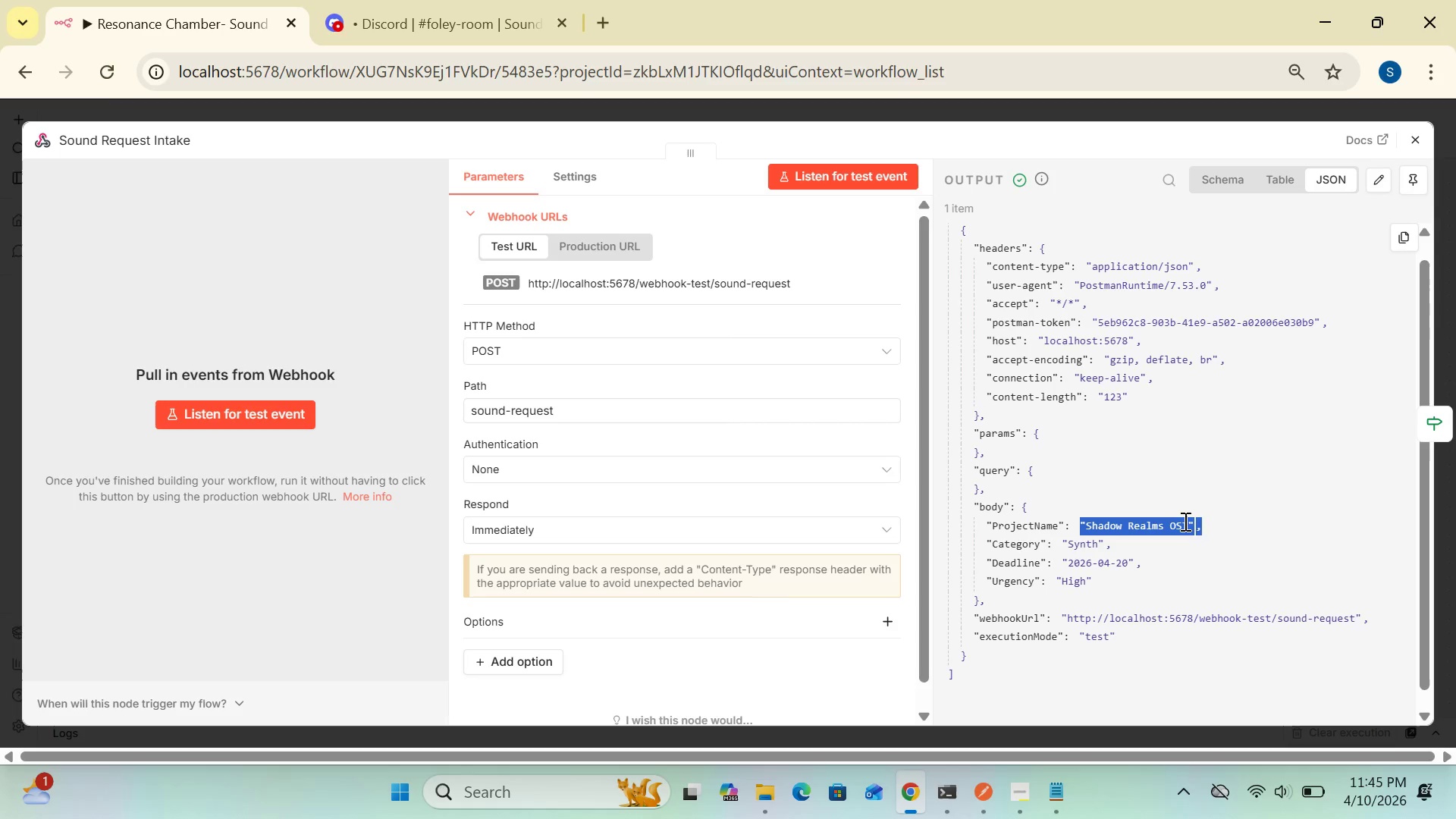 
triple_click([1184, 521])
 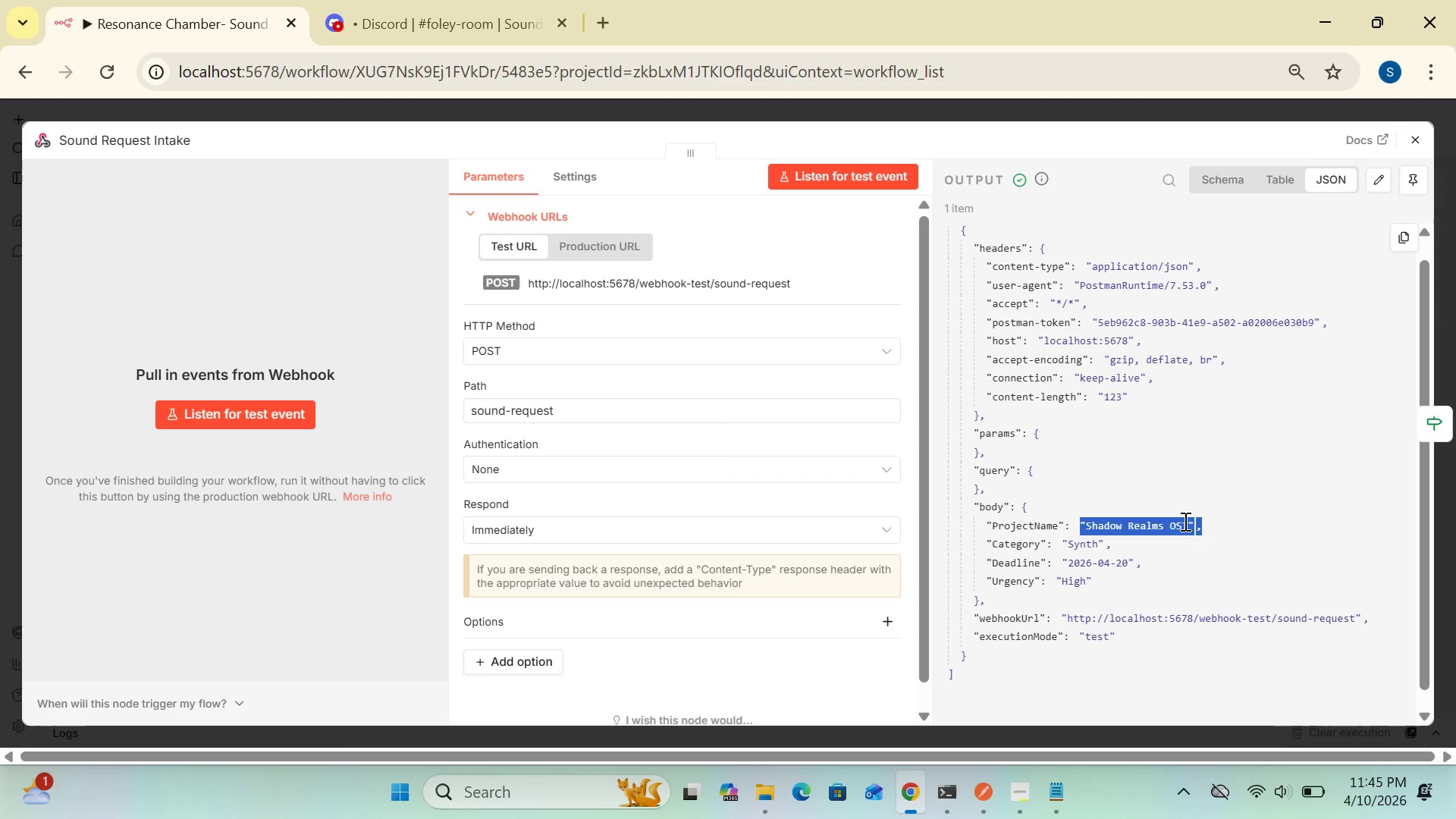 
key(Backspace)
 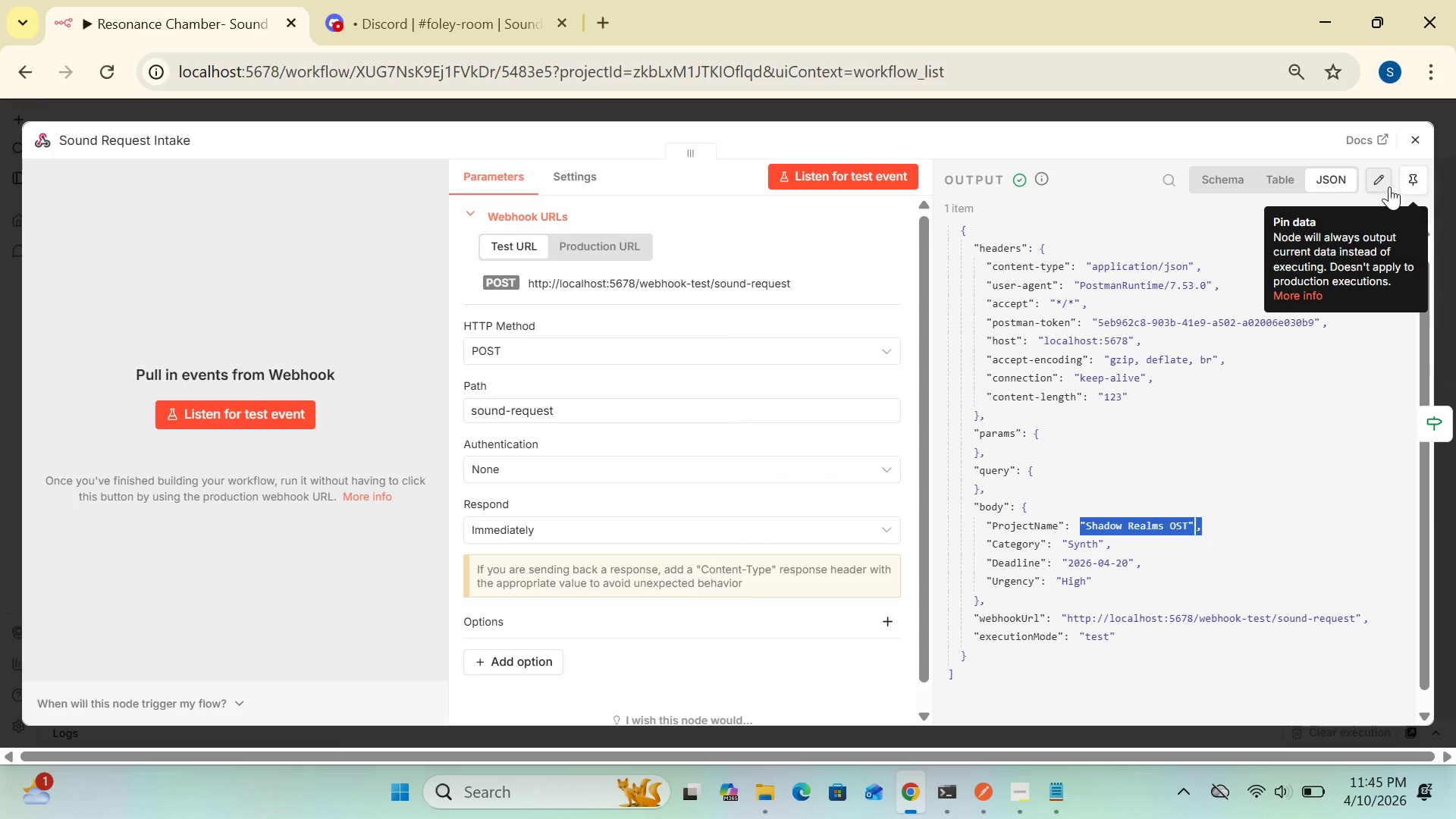 
left_click([1382, 178])
 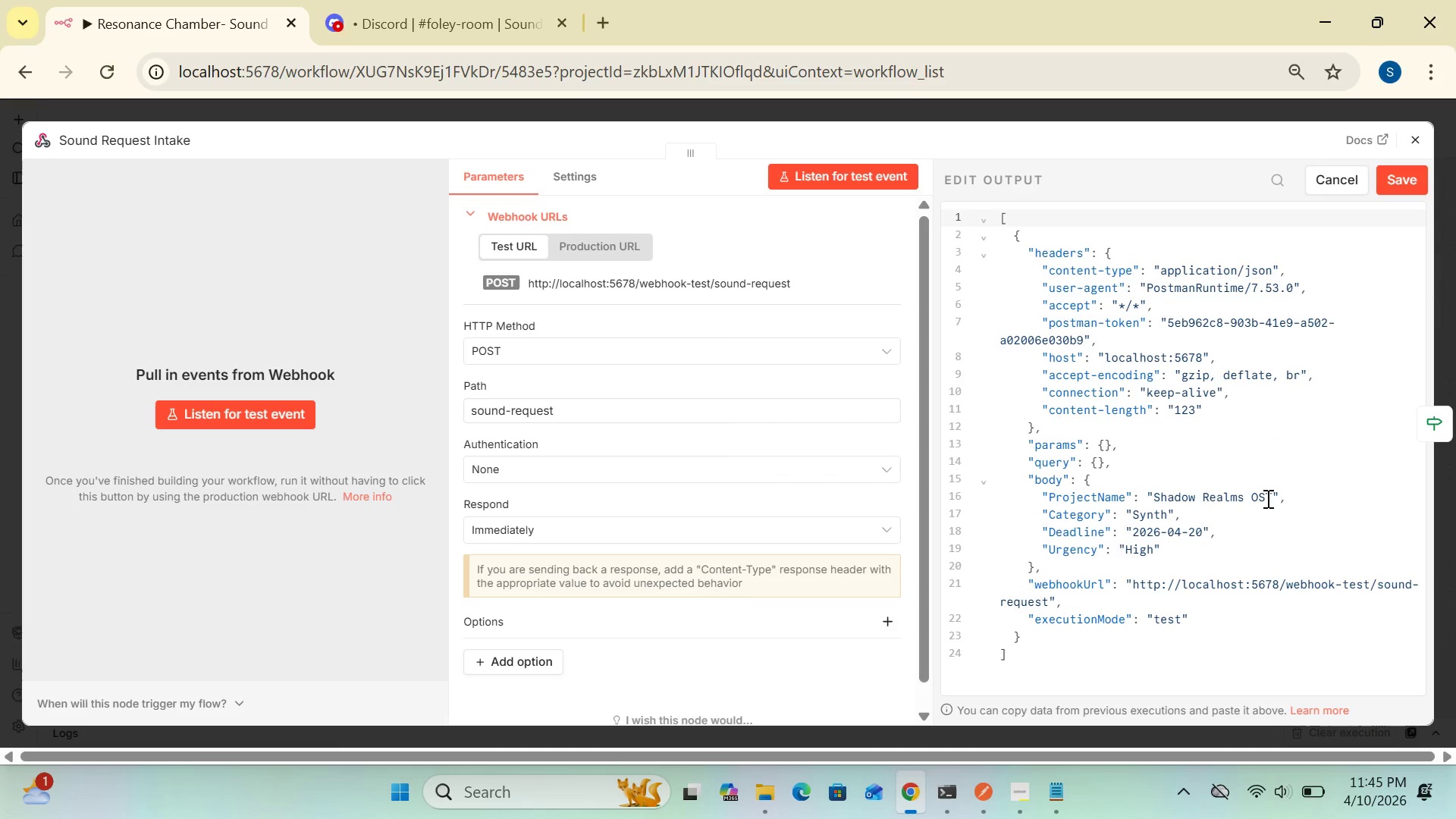 
left_click([1269, 495])
 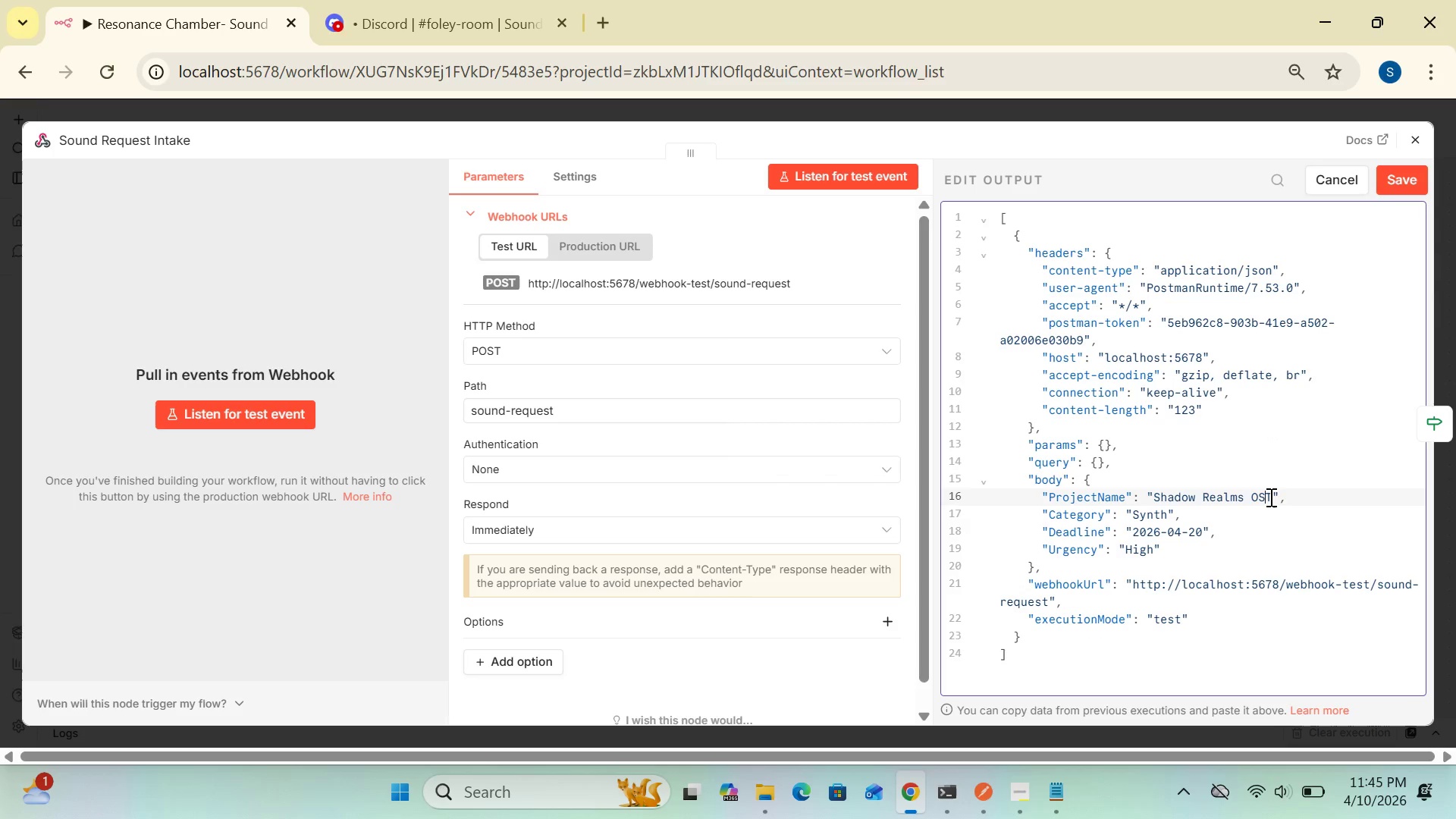 
left_click([1269, 497])
 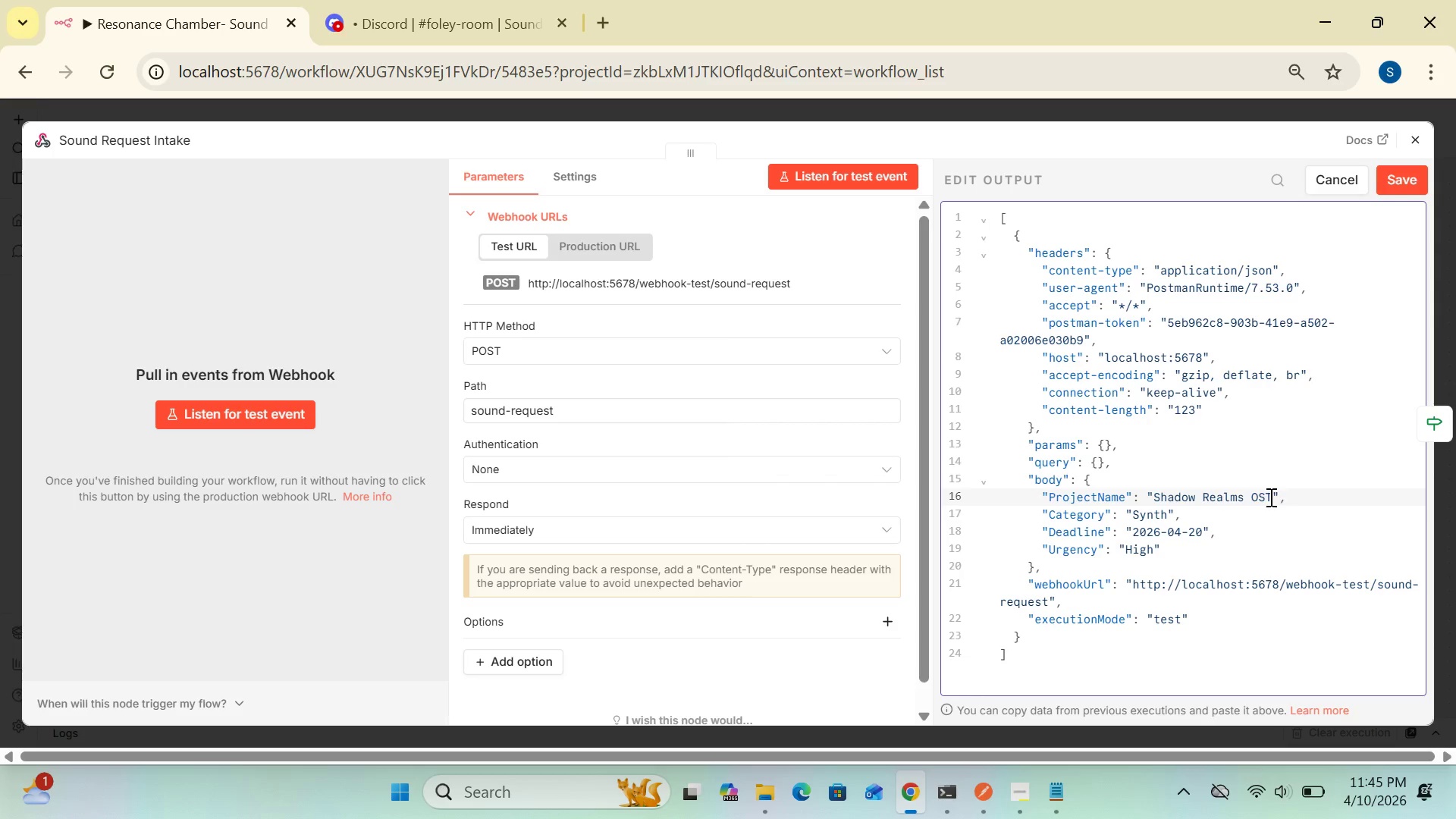 
key(Backspace)
key(Backspace)
key(Backspace)
key(Backspace)
key(Backspace)
key(Backspace)
key(Backspace)
key(Backspace)
key(Backspace)
key(Backspace)
key(Backspace)
key(Backspace)
key(Backspace)
key(Backspace)
key(Backspace)
key(Backspace)
key(Backspace)
type(Mistery)
 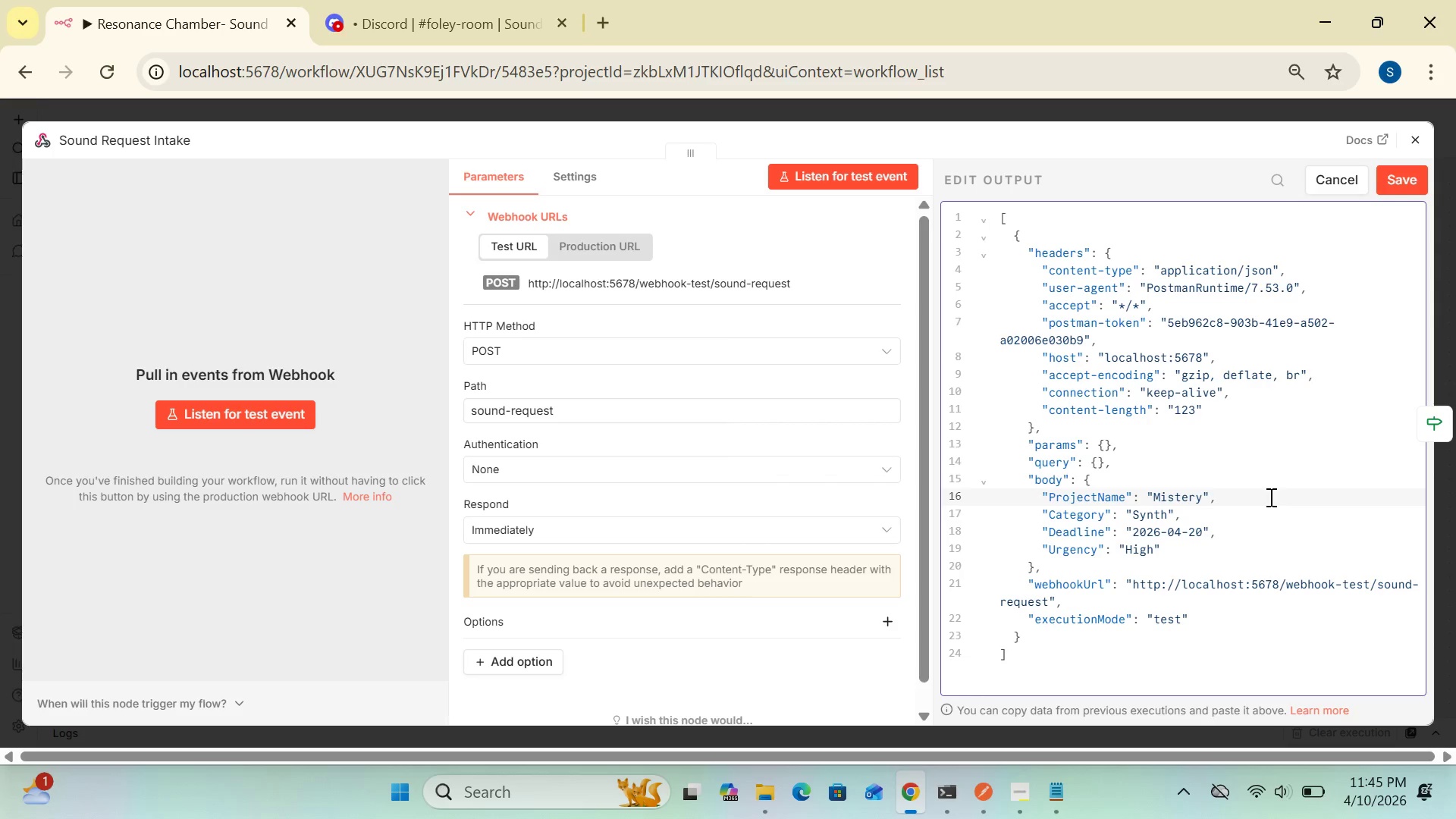 
left_click([1397, 190])
 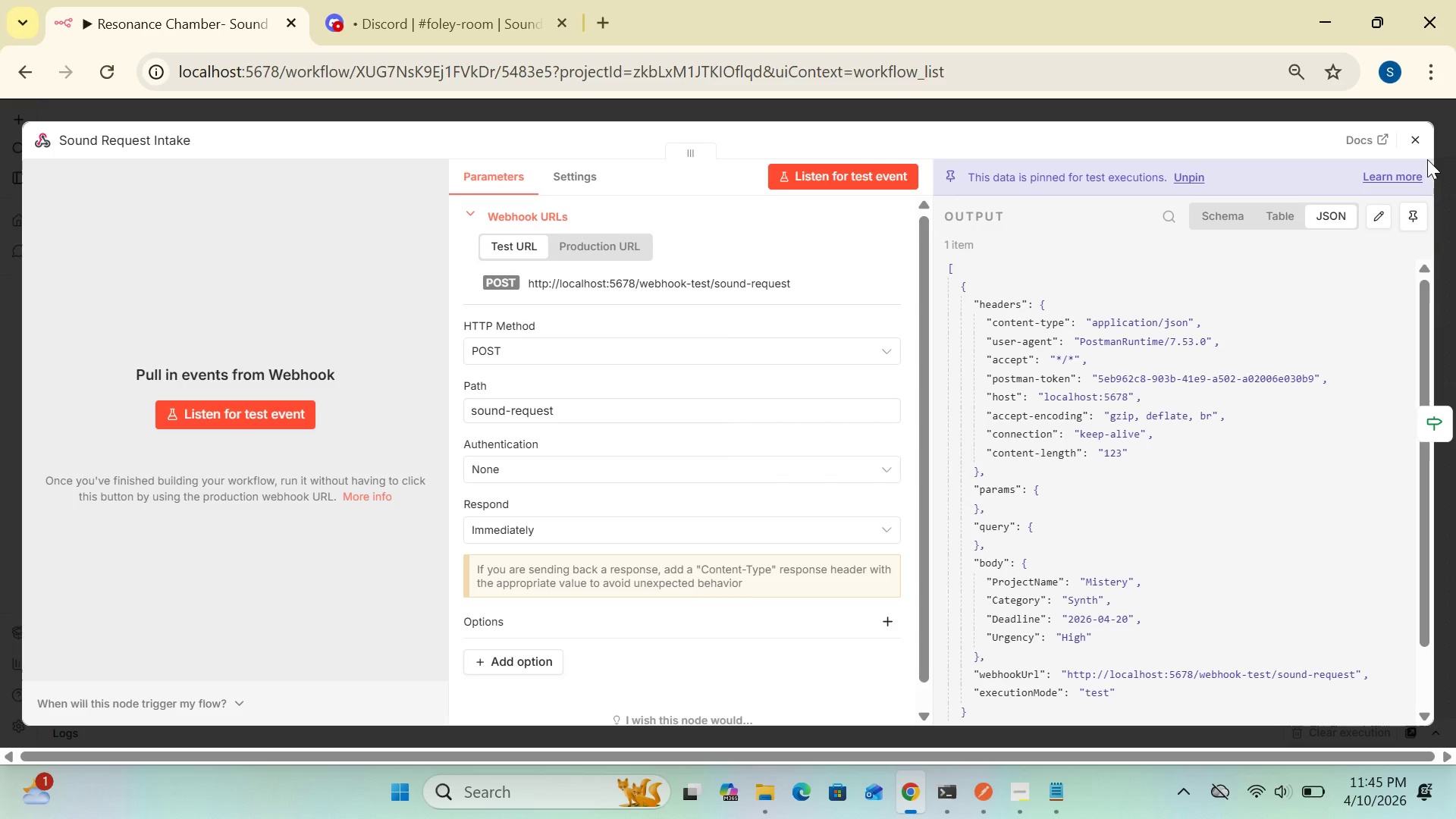 
left_click([1419, 145])
 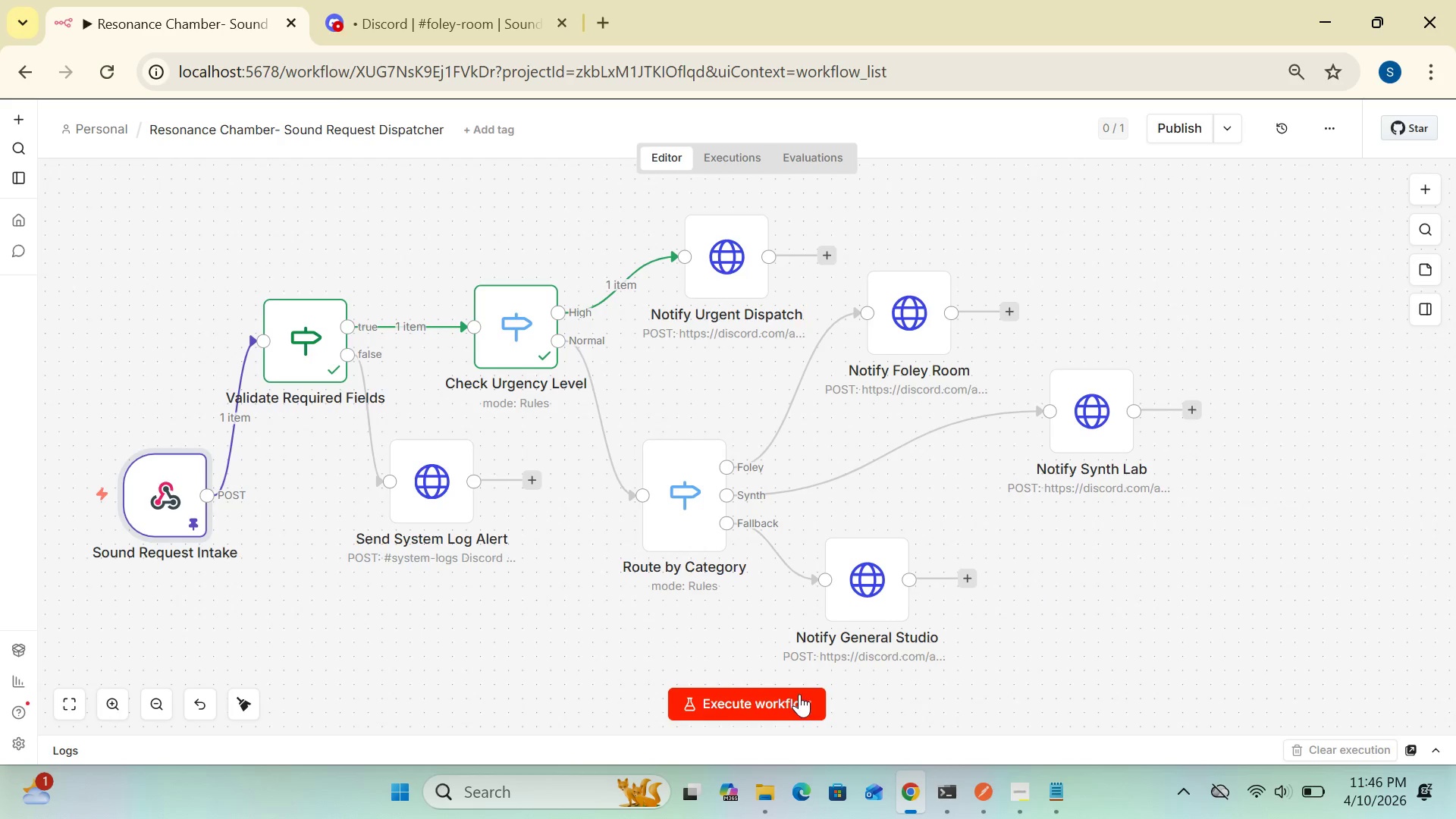 
left_click([799, 694])
 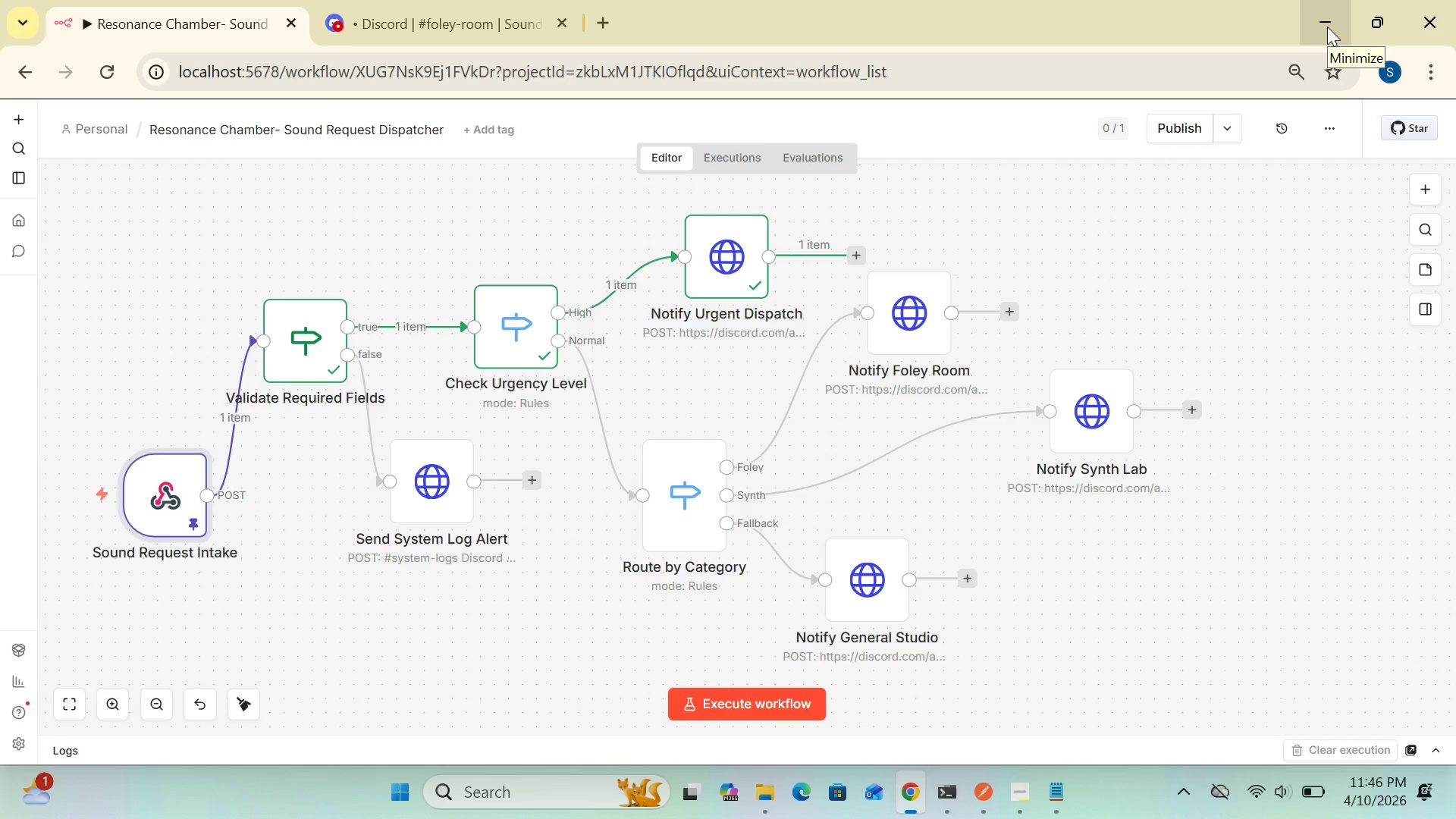 
wait(32.7)
 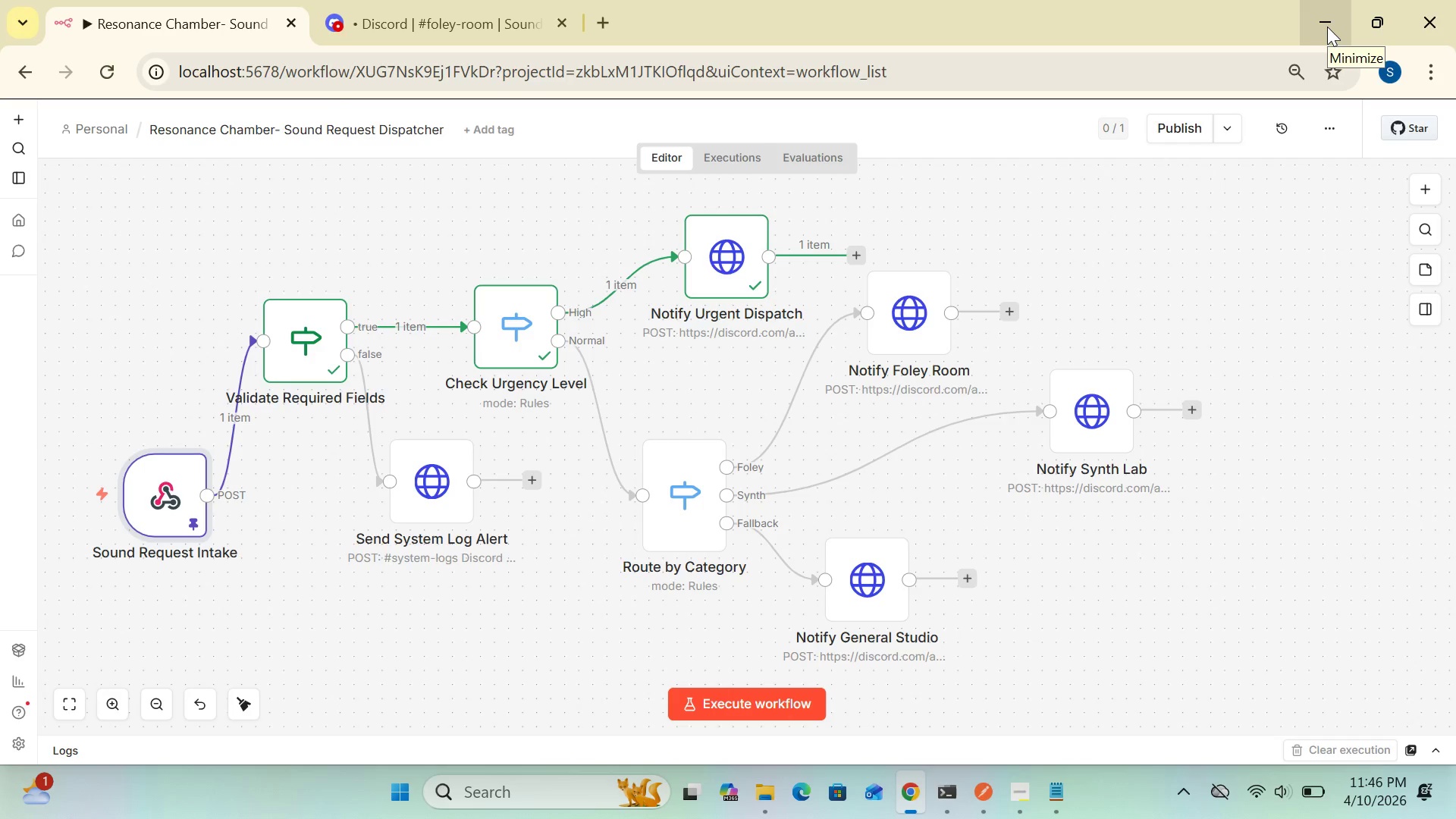 
double_click([861, 611])
 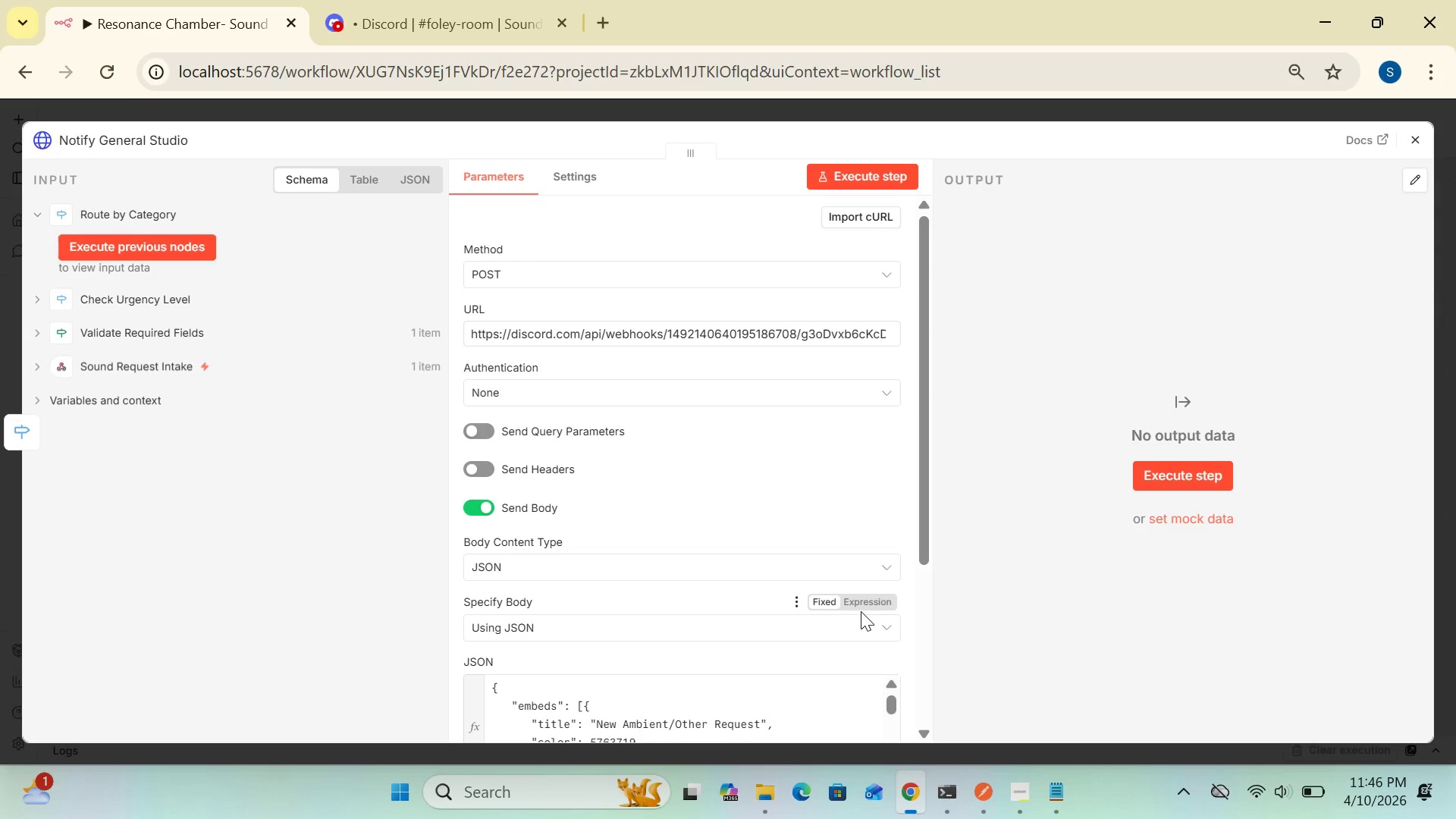 